 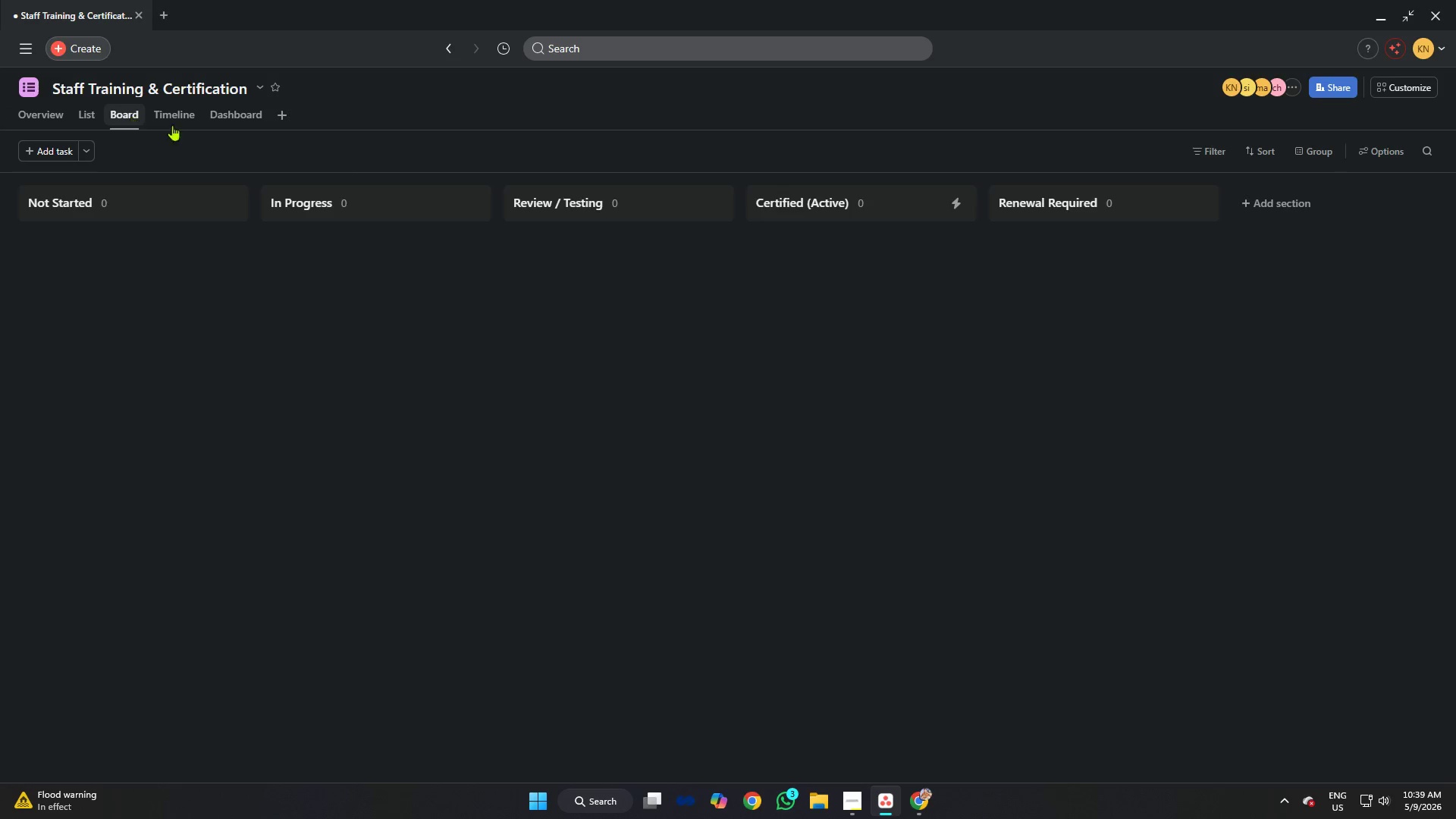 
left_click_drag(start_coordinate=[848, 259], to_coordinate=[131, 248])
 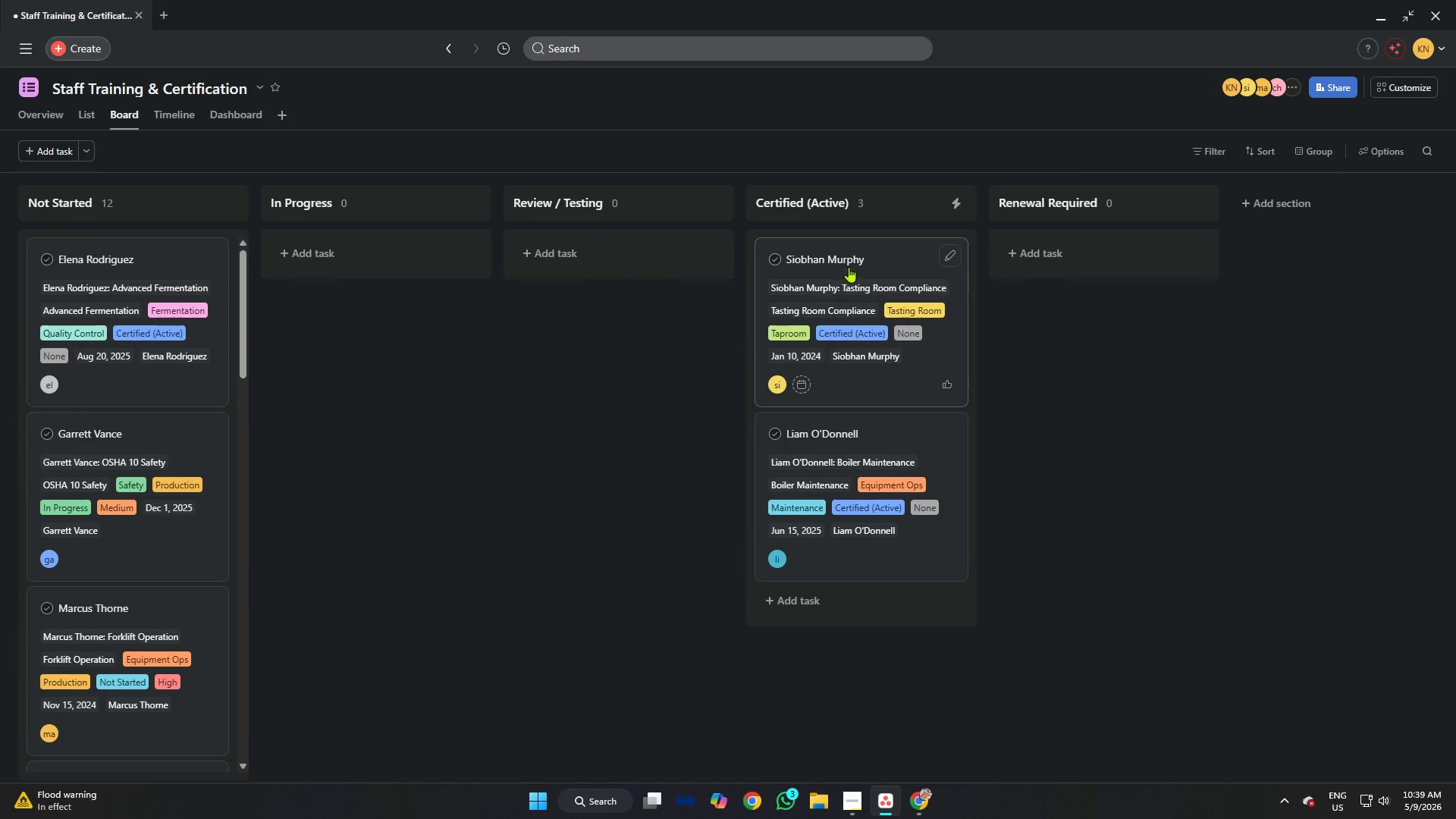 
left_click_drag(start_coordinate=[861, 262], to_coordinate=[149, 259])
 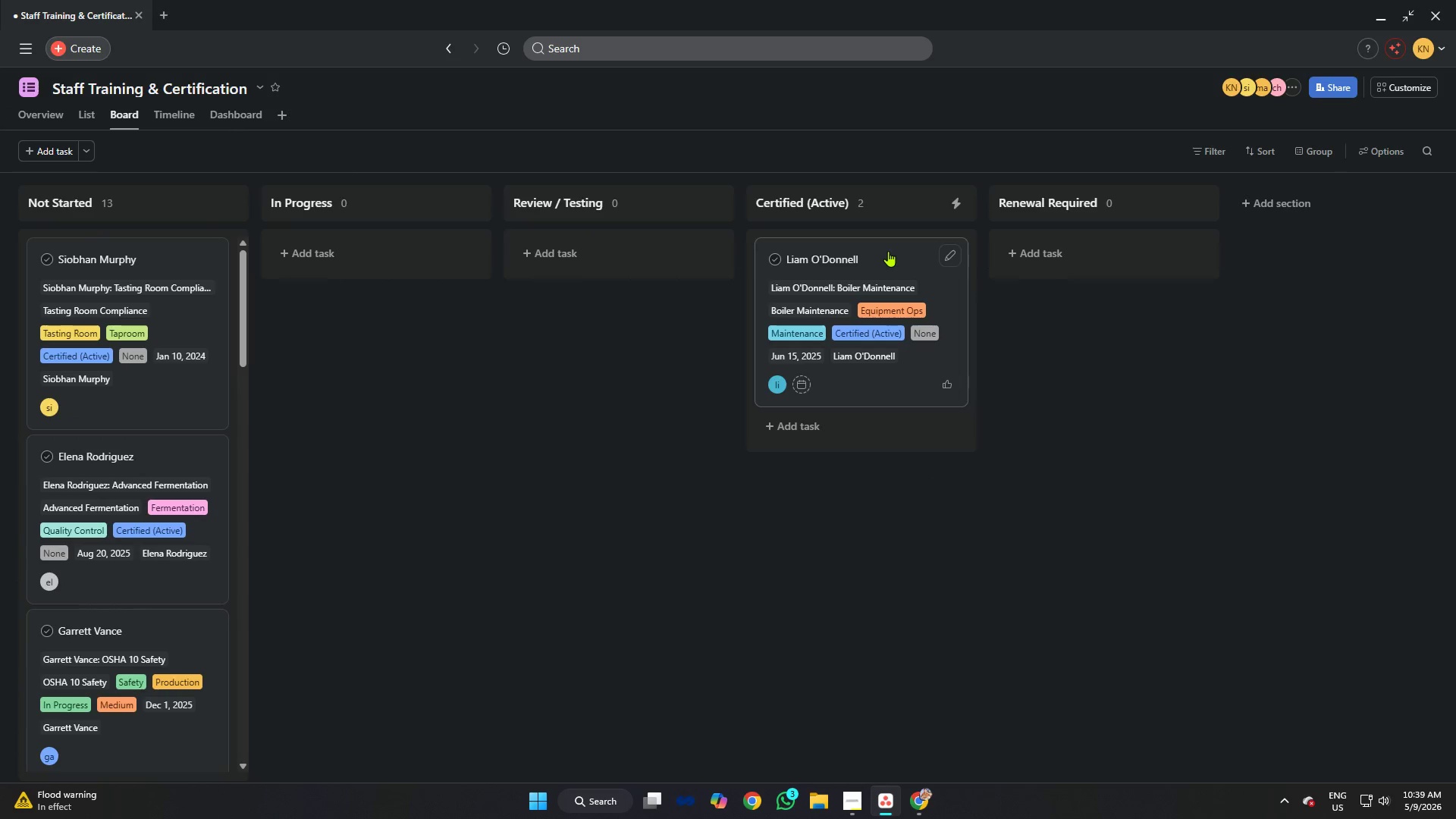 
left_click_drag(start_coordinate=[888, 251], to_coordinate=[161, 247])
 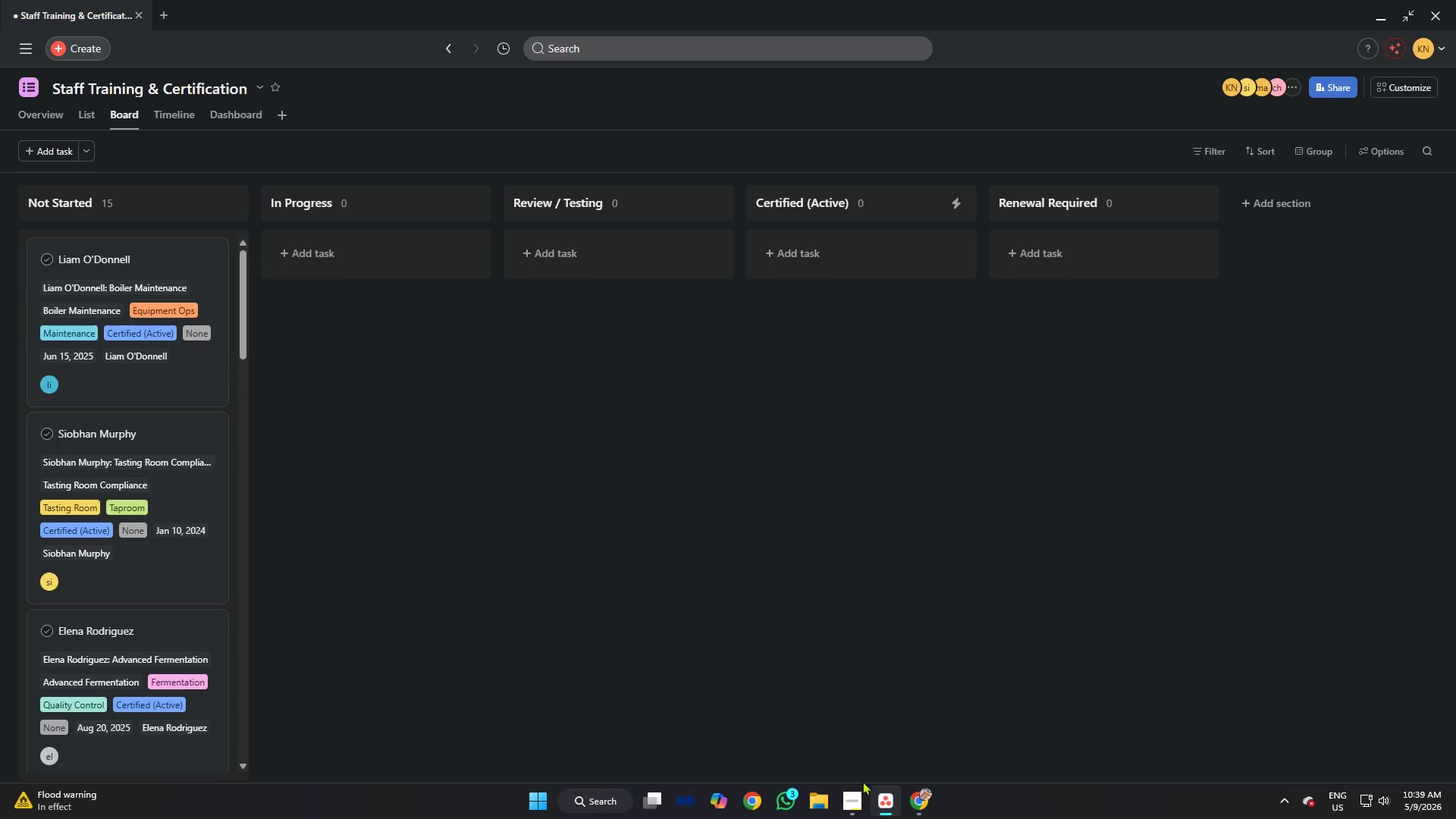 
left_click([855, 800])